 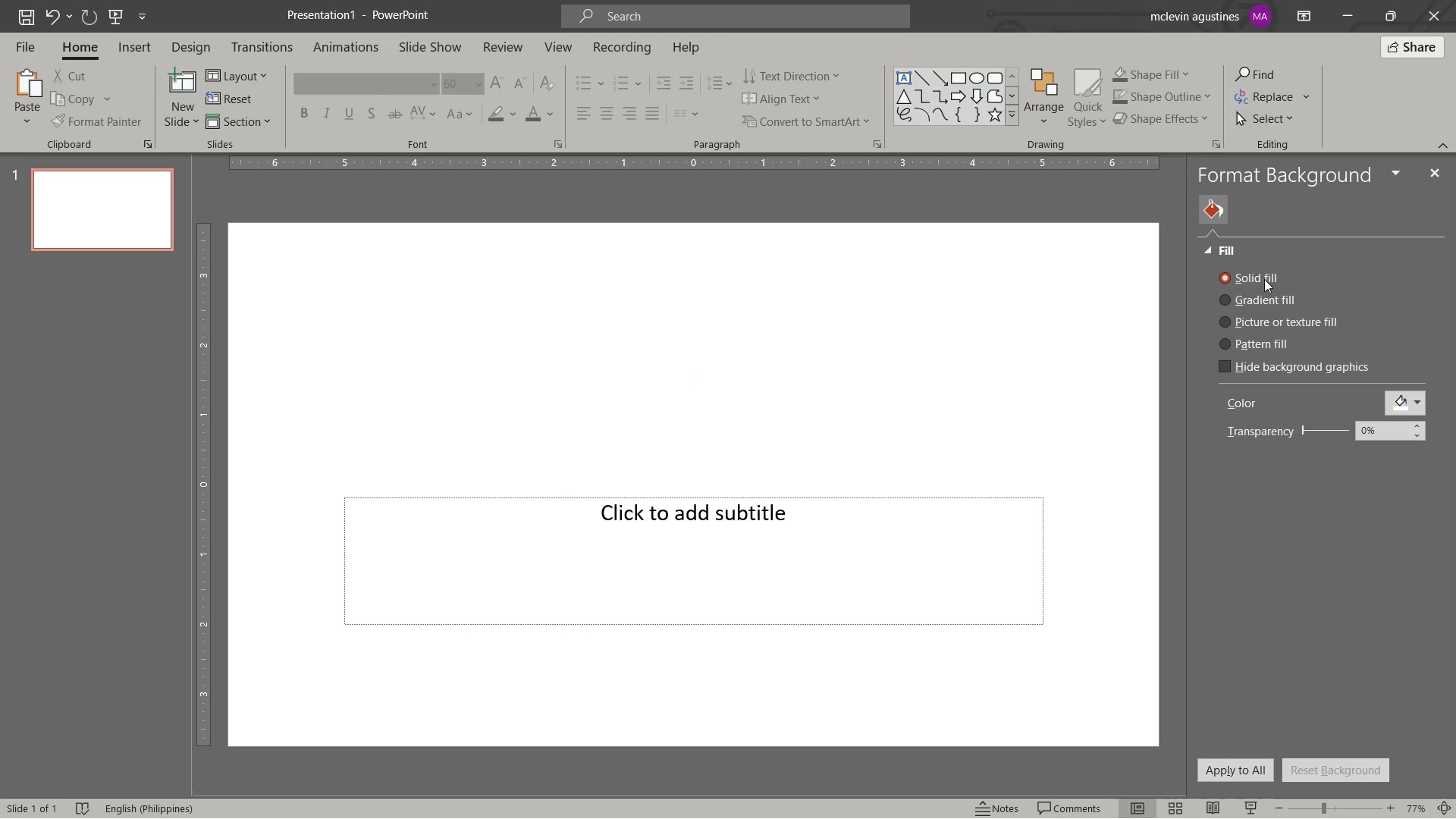 
left_click([1421, 410])
 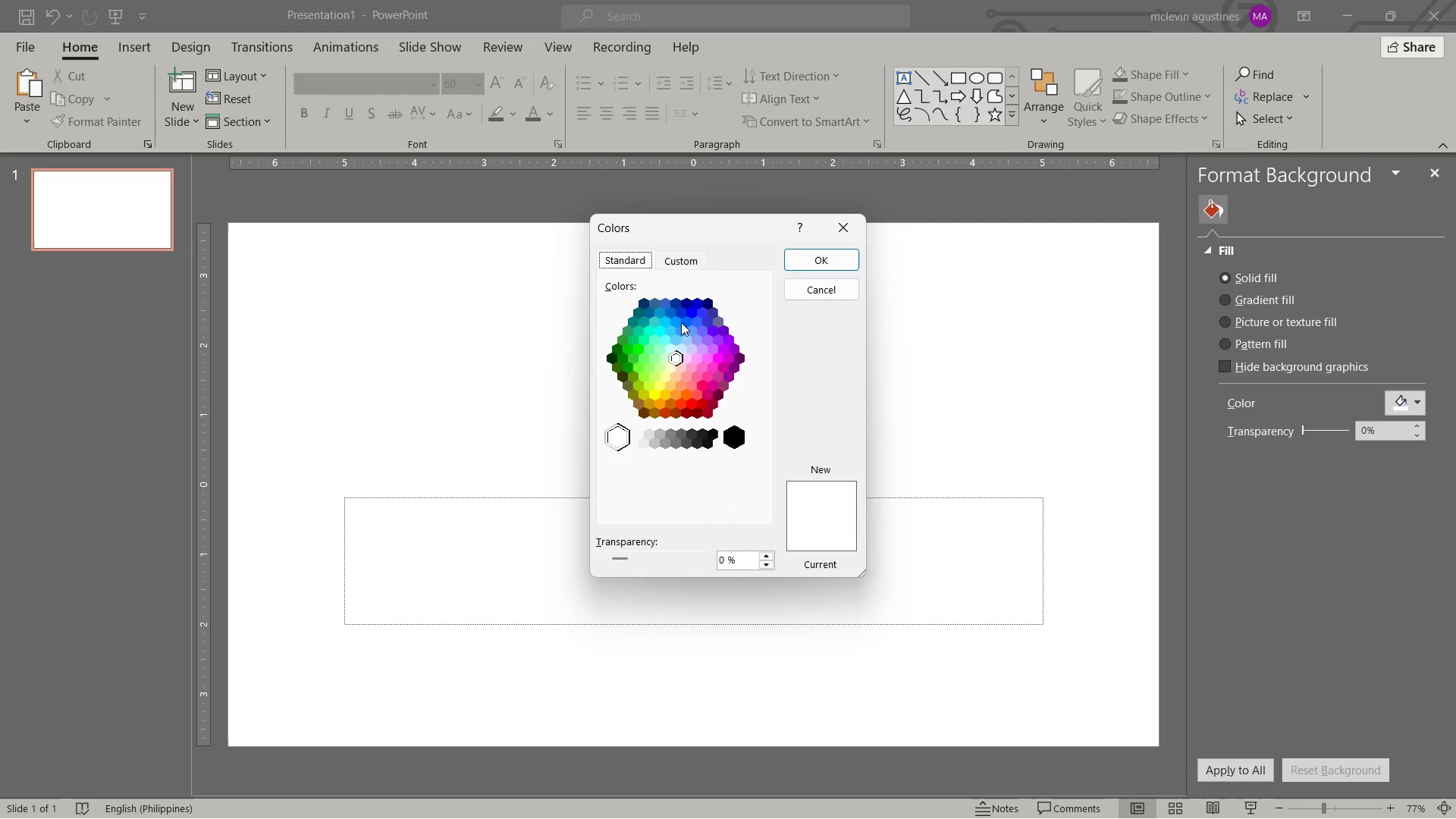 
left_click([666, 256])
 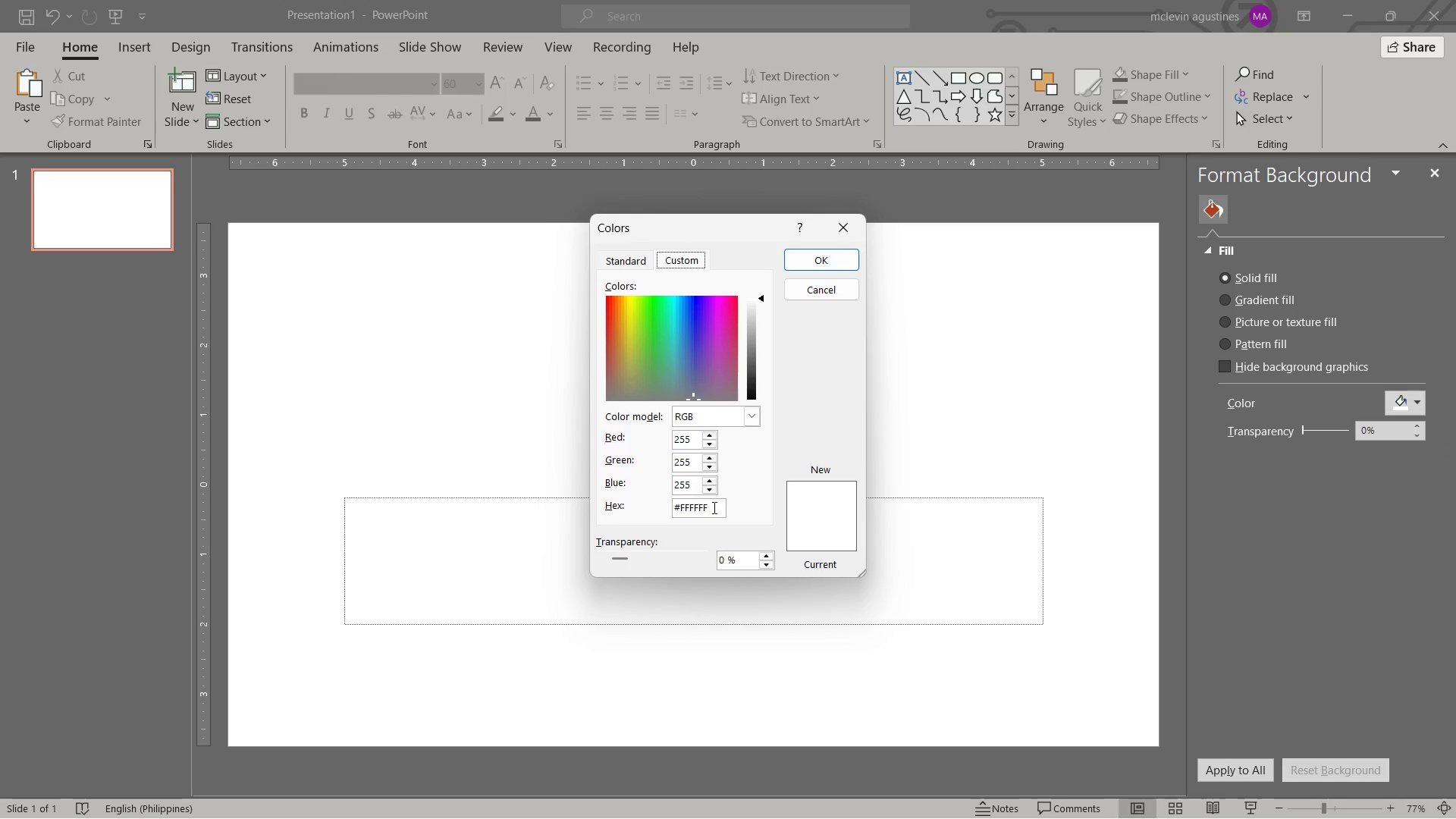 
left_click_drag(start_coordinate=[712, 507], to_coordinate=[635, 506])
 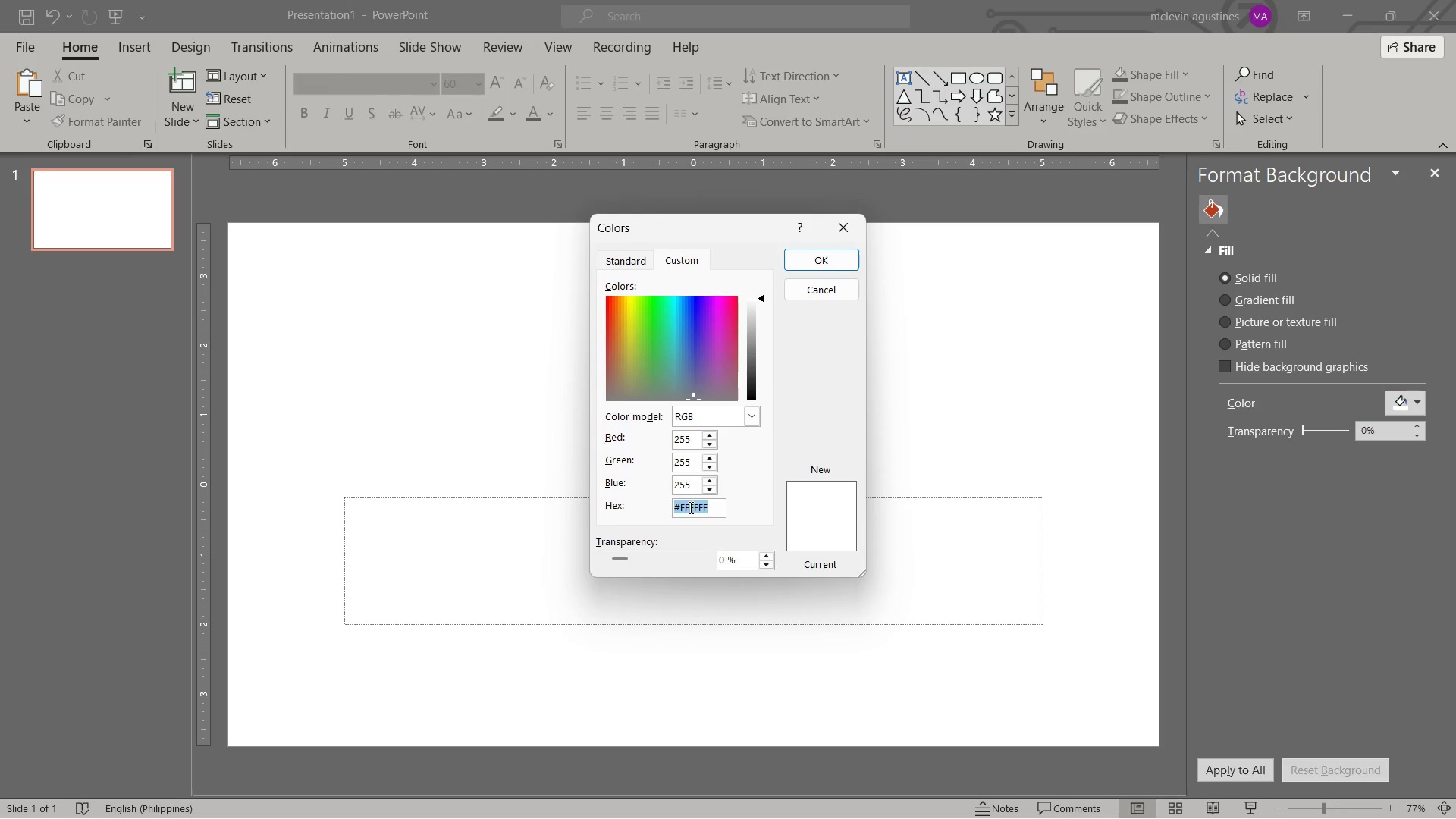 
key(Control+V)
 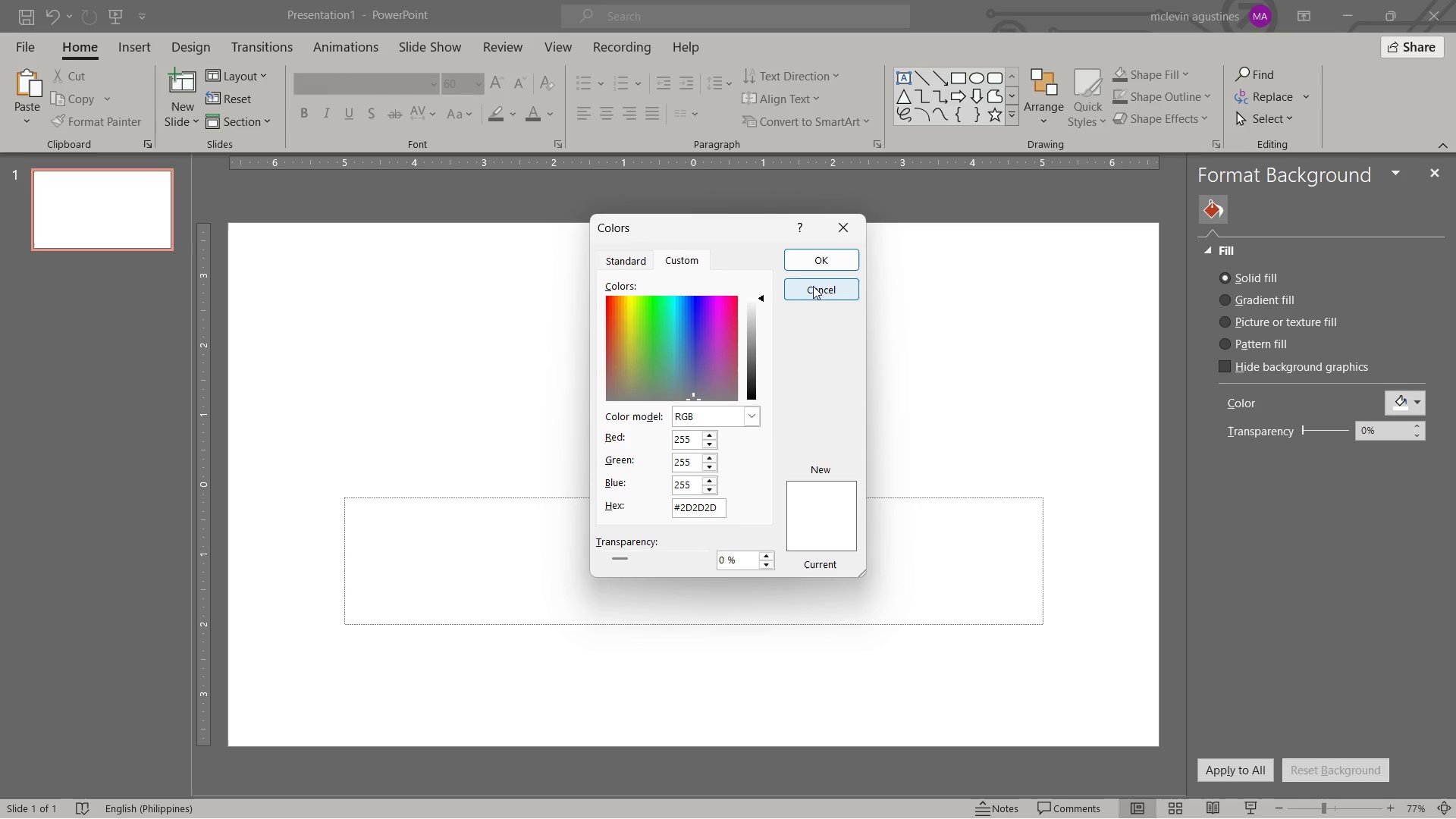 
left_click([817, 256])
 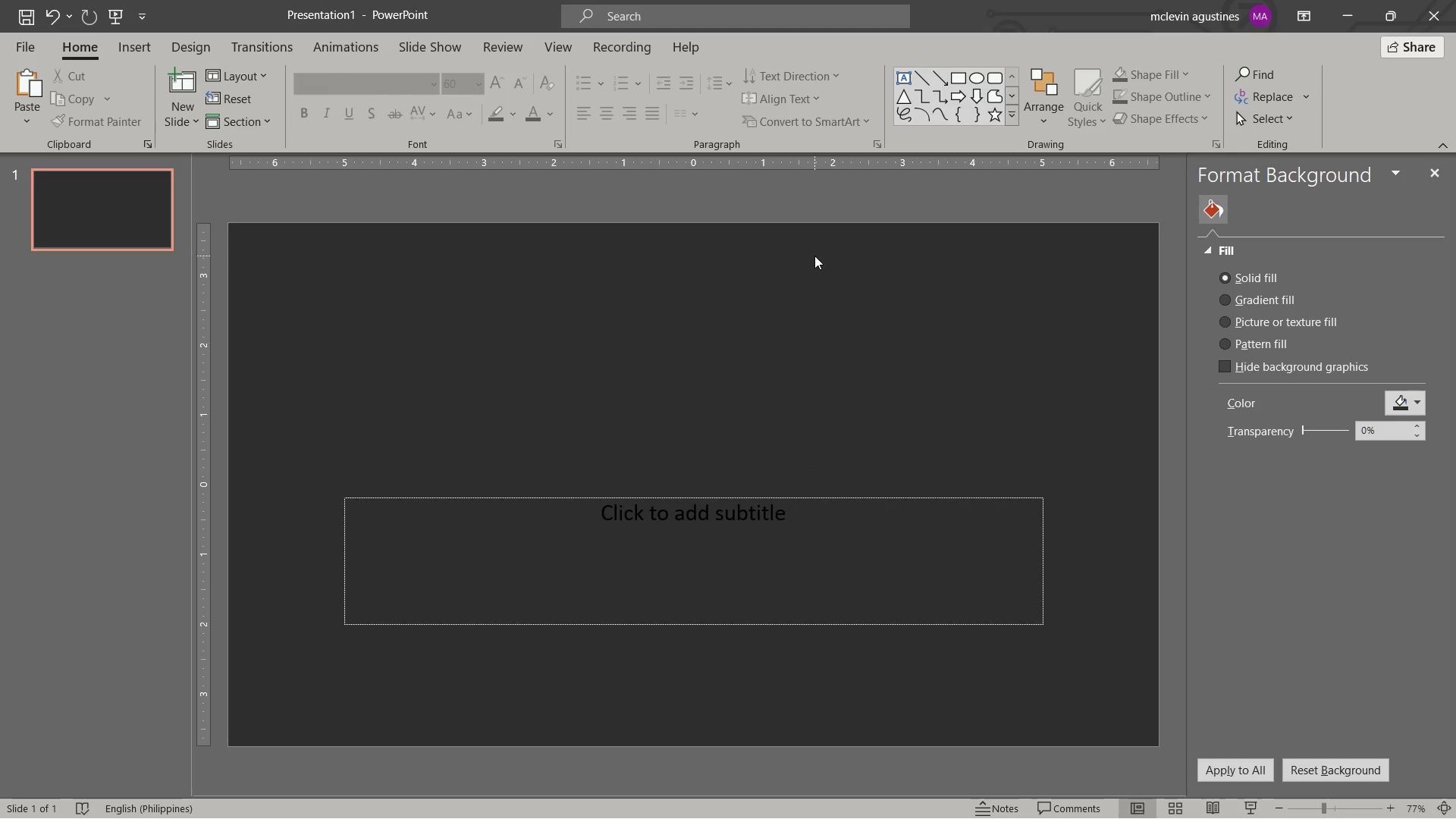 
wait(8.62)
 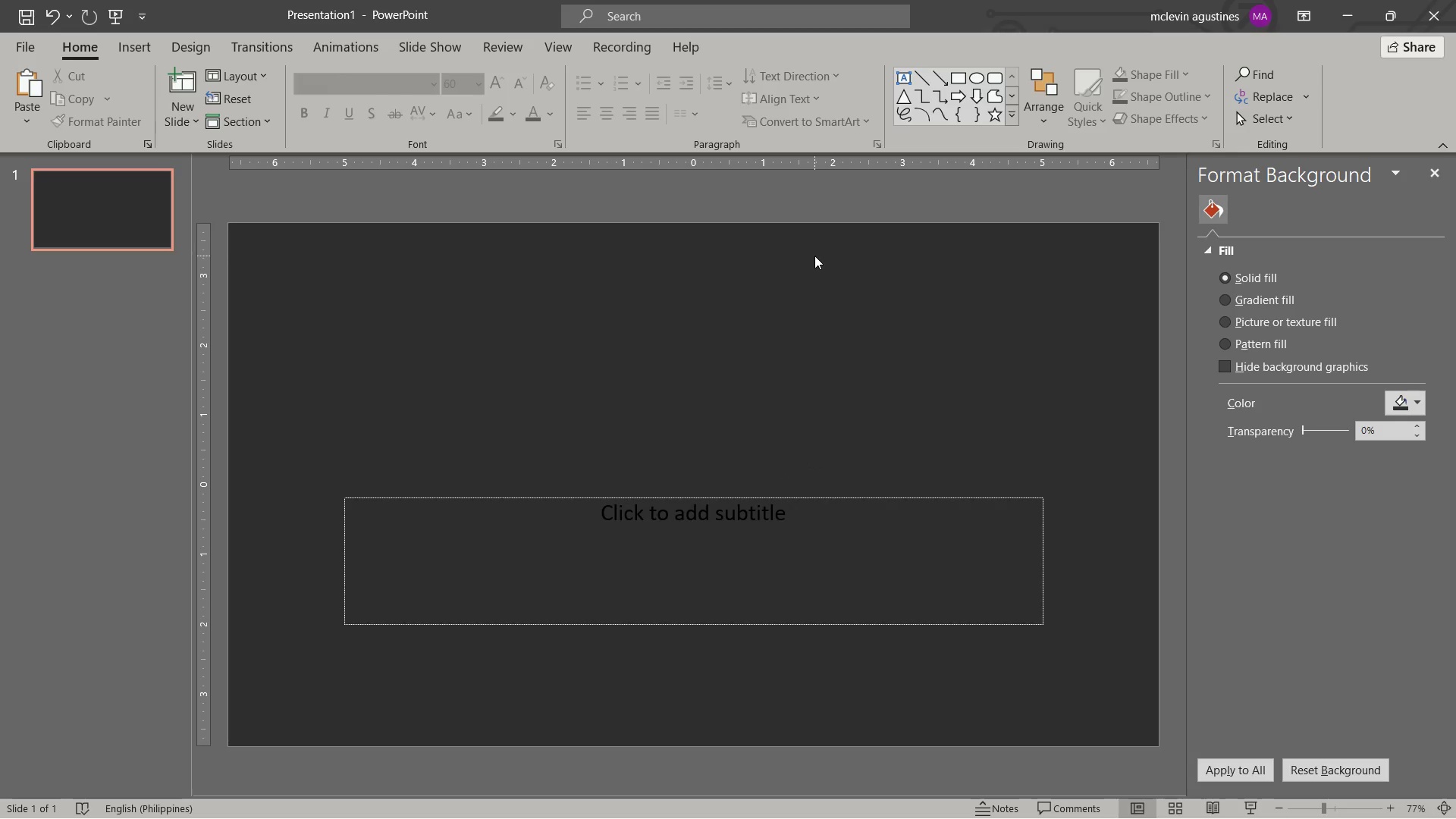 
left_click([751, 497])
 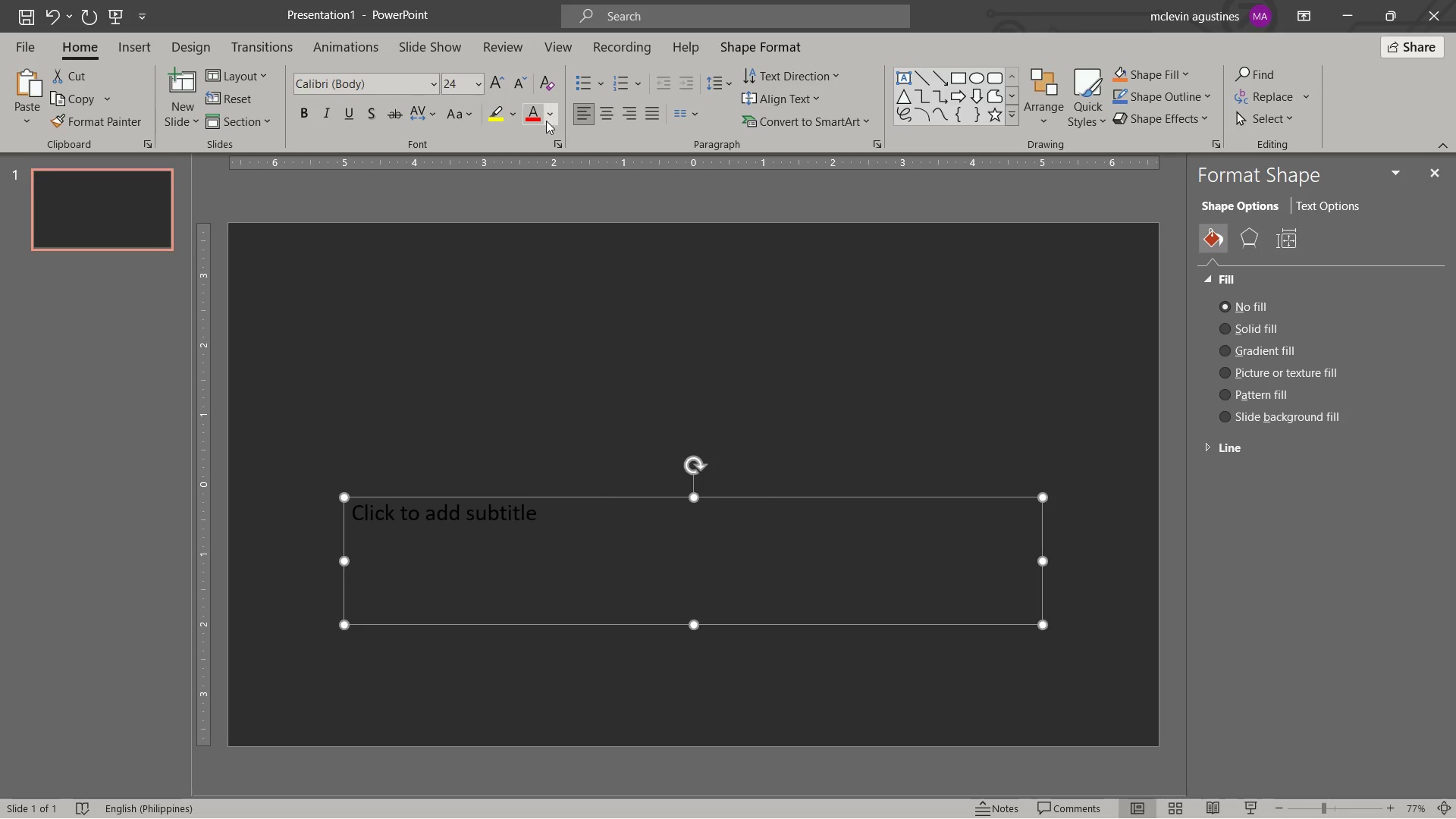 
left_click([546, 120])
 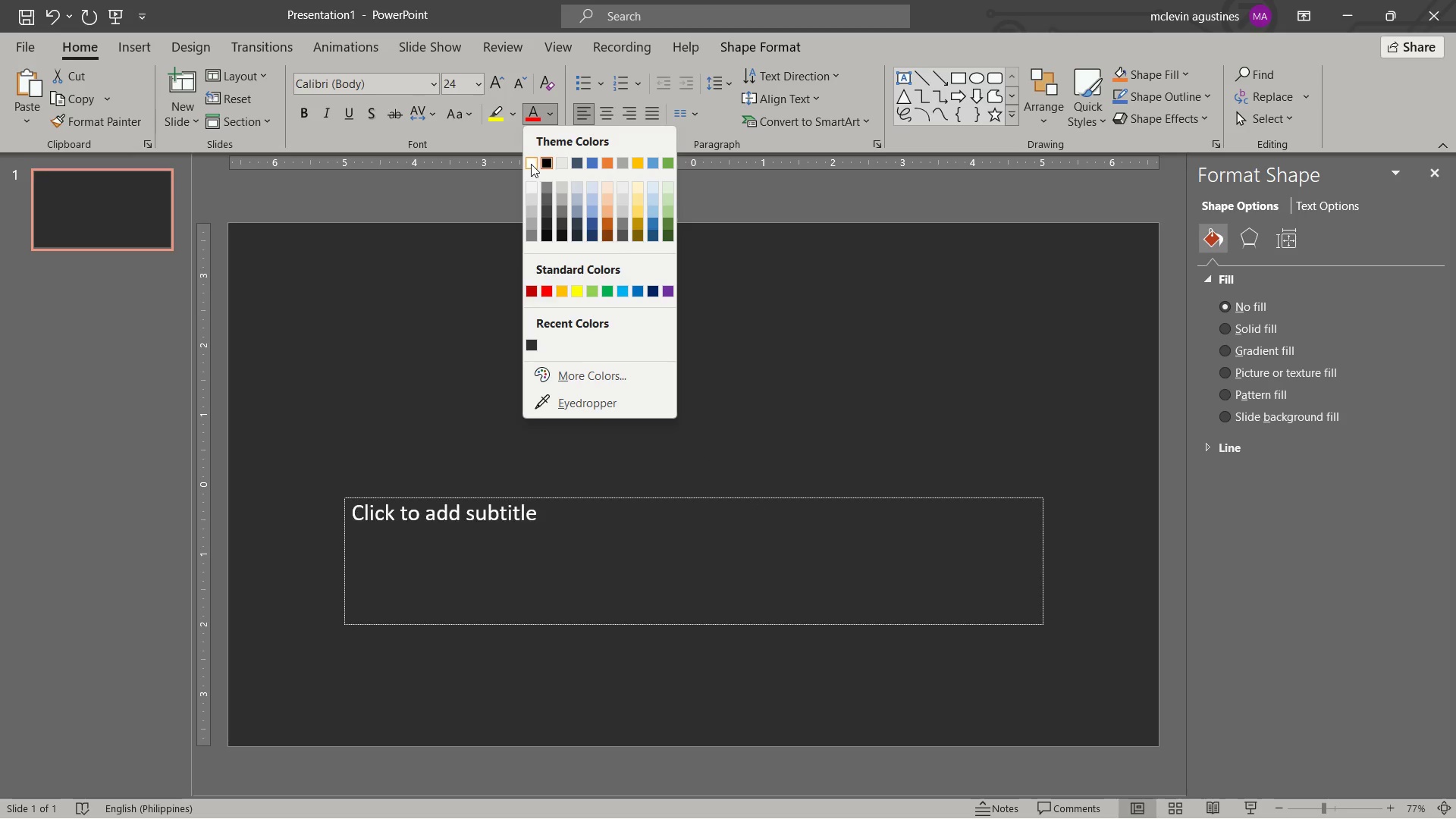 
left_click([531, 164])
 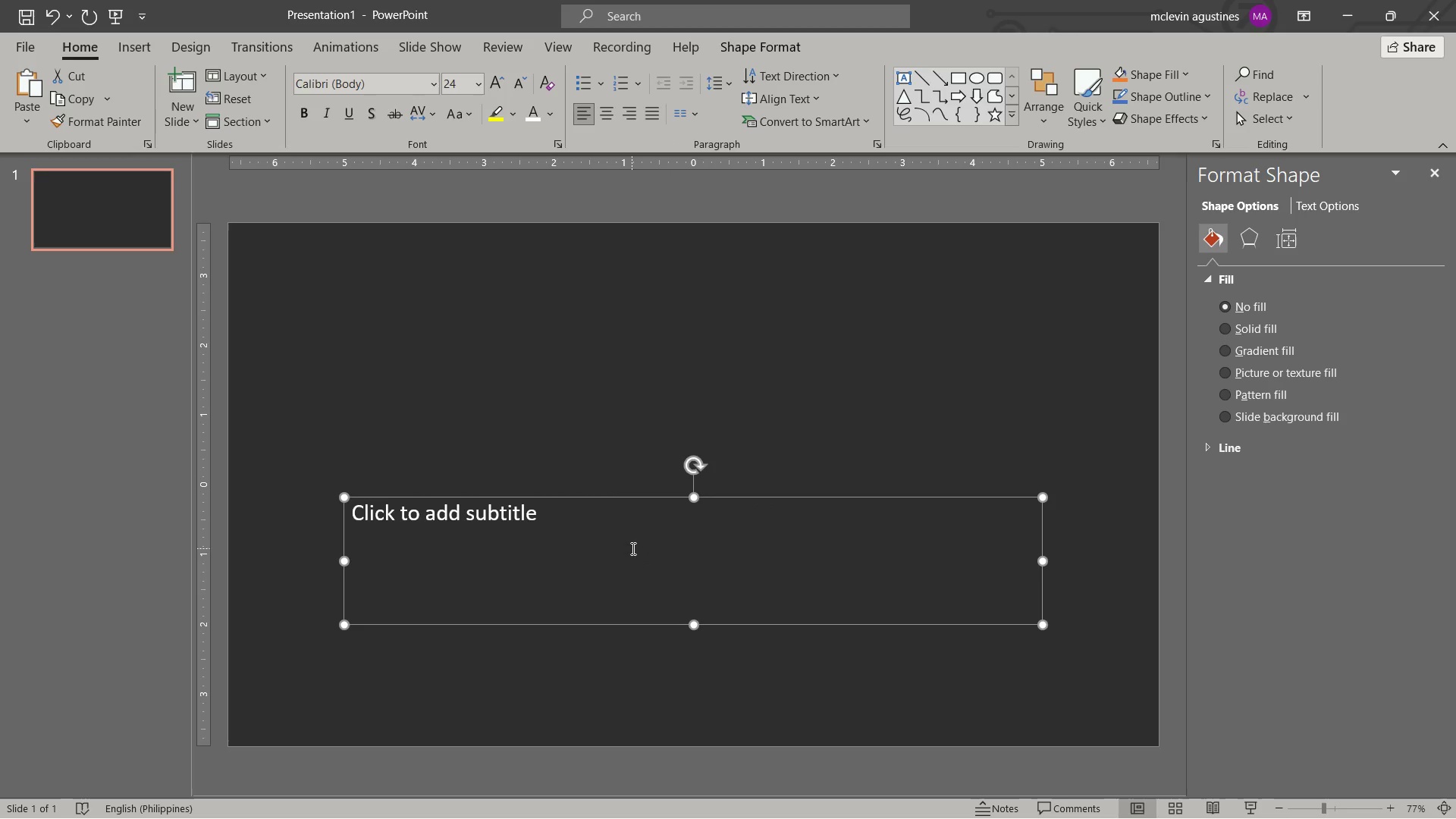 
key(Alt+Tab)